 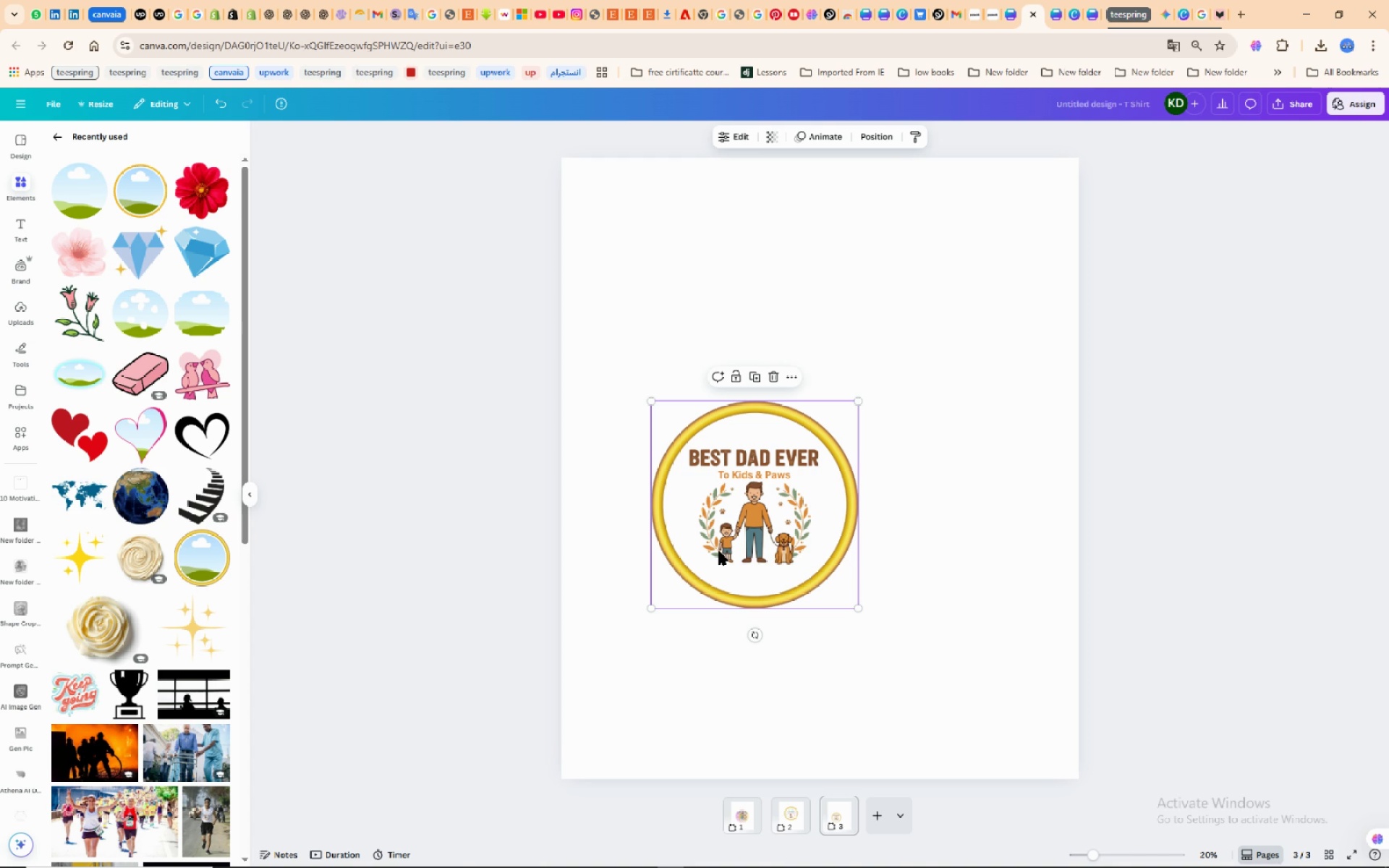 
left_click([29, 851])
 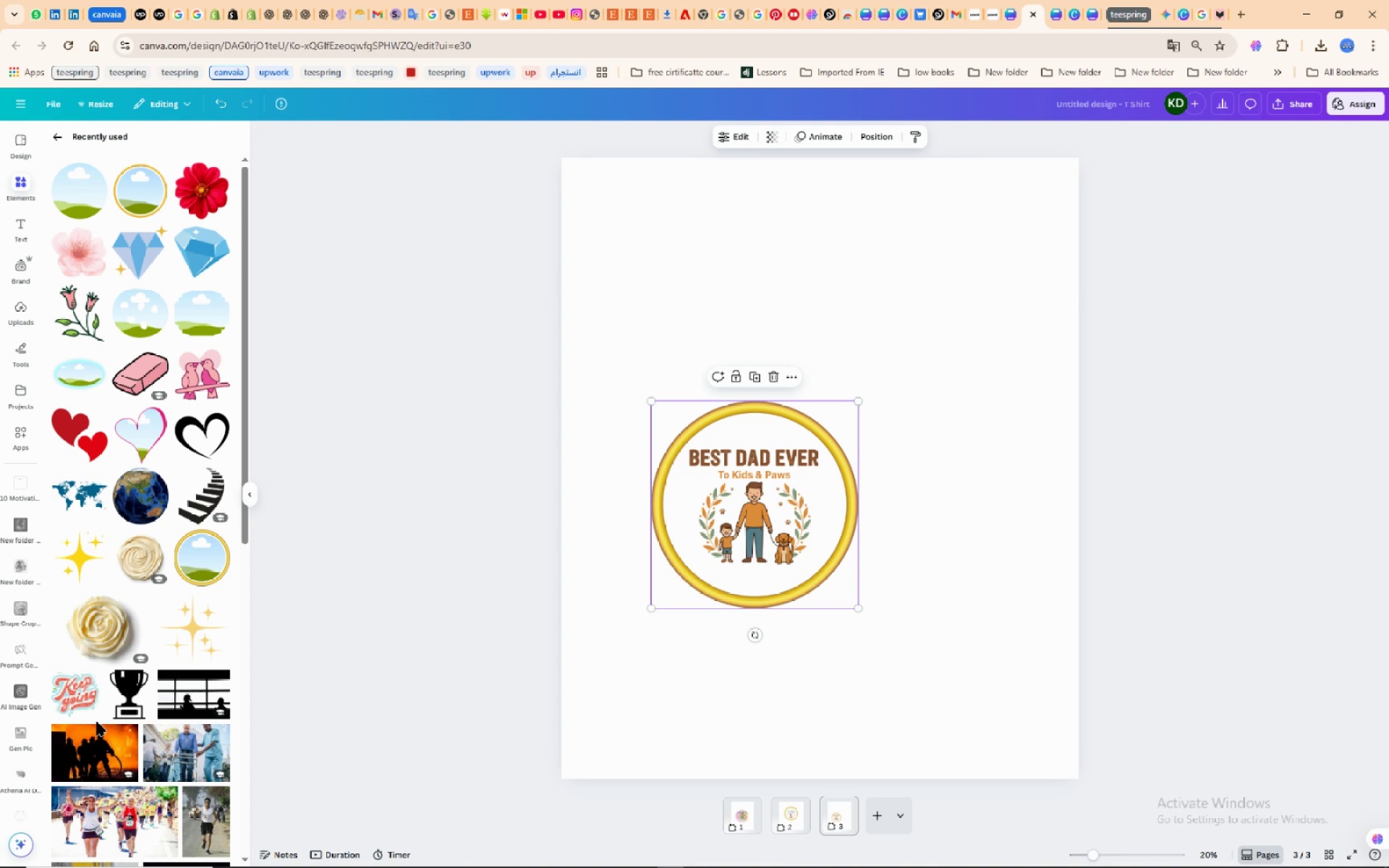 
mouse_move([81, 729])
 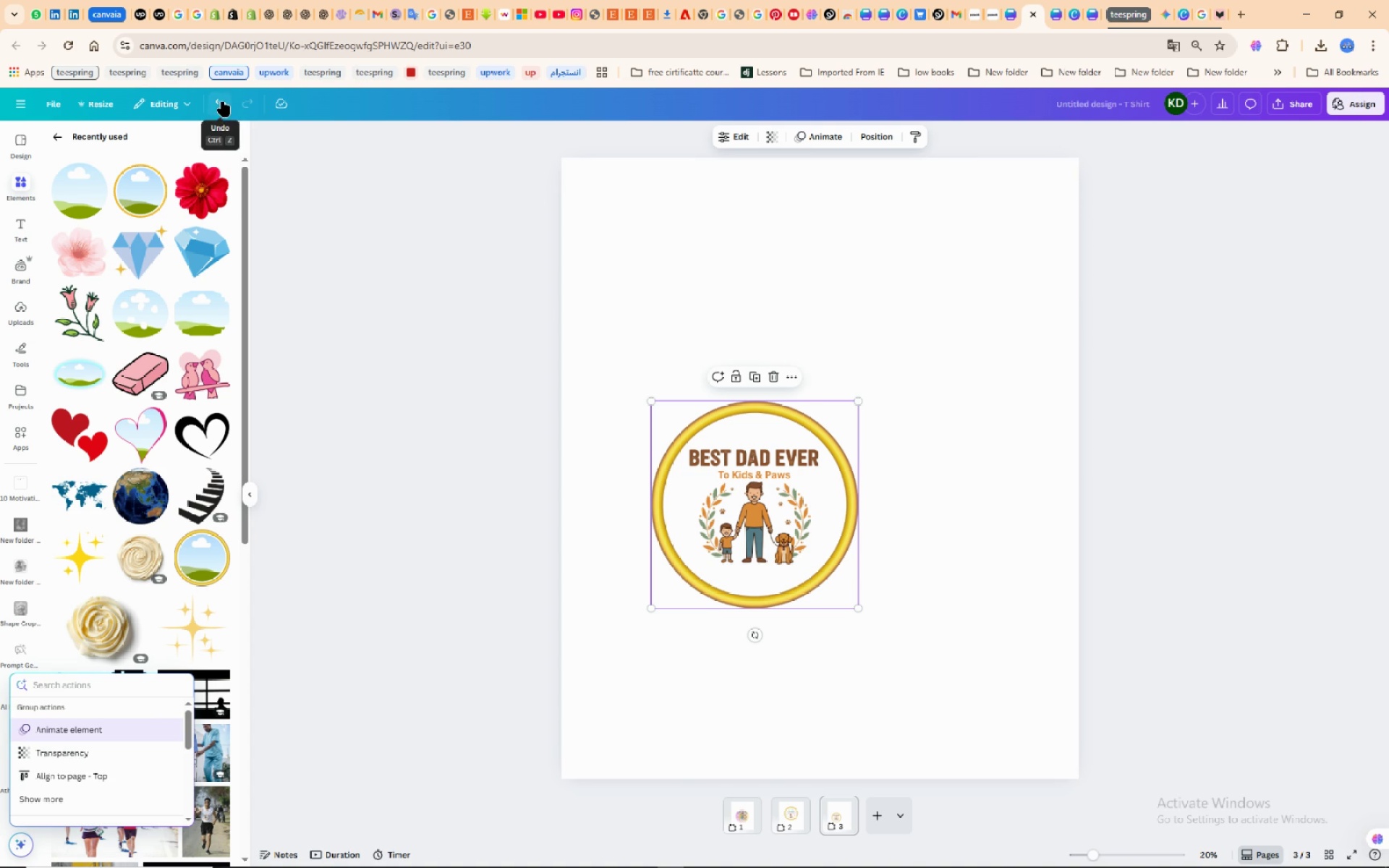 
left_click([224, 101])
 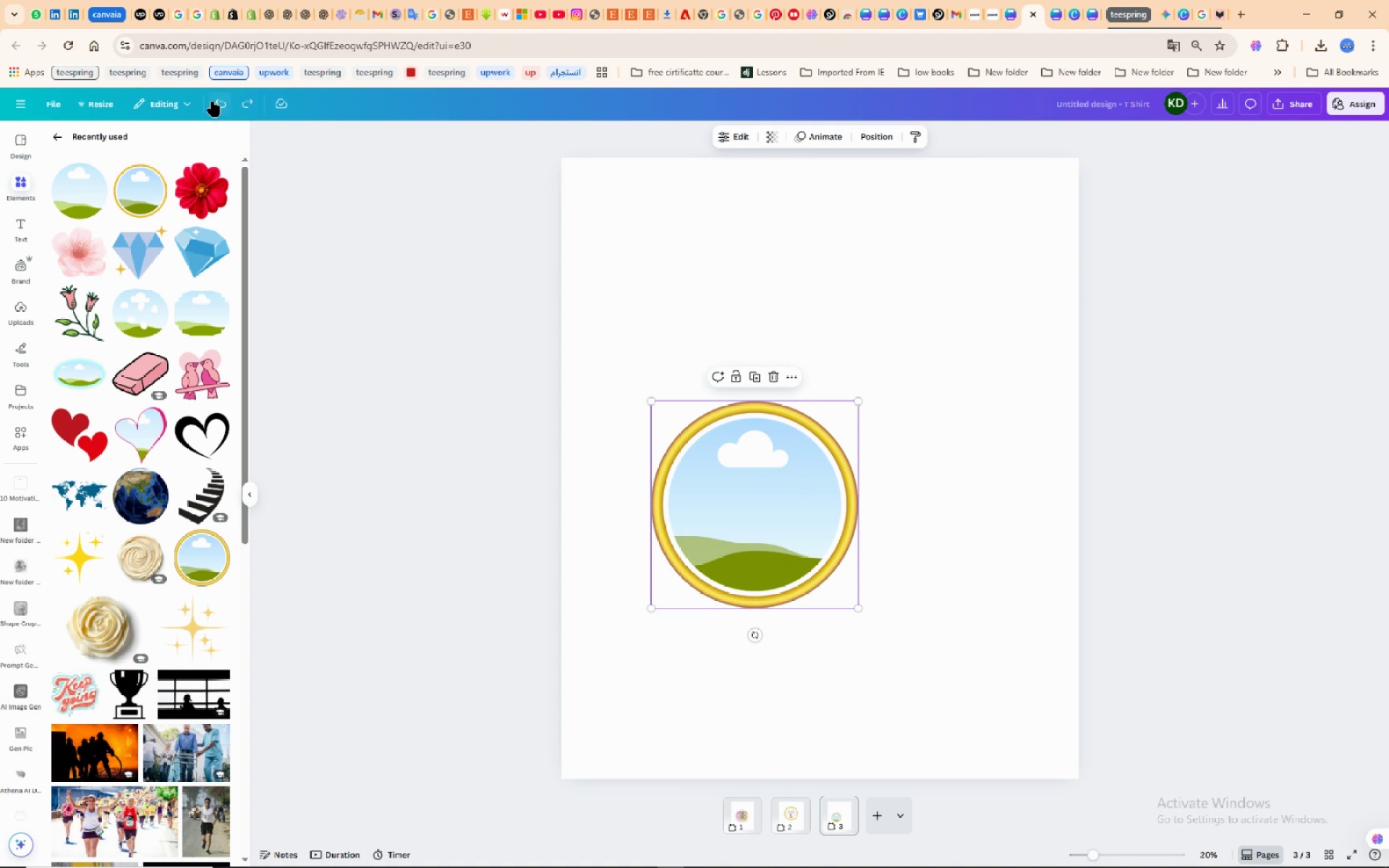 
left_click([213, 101])
 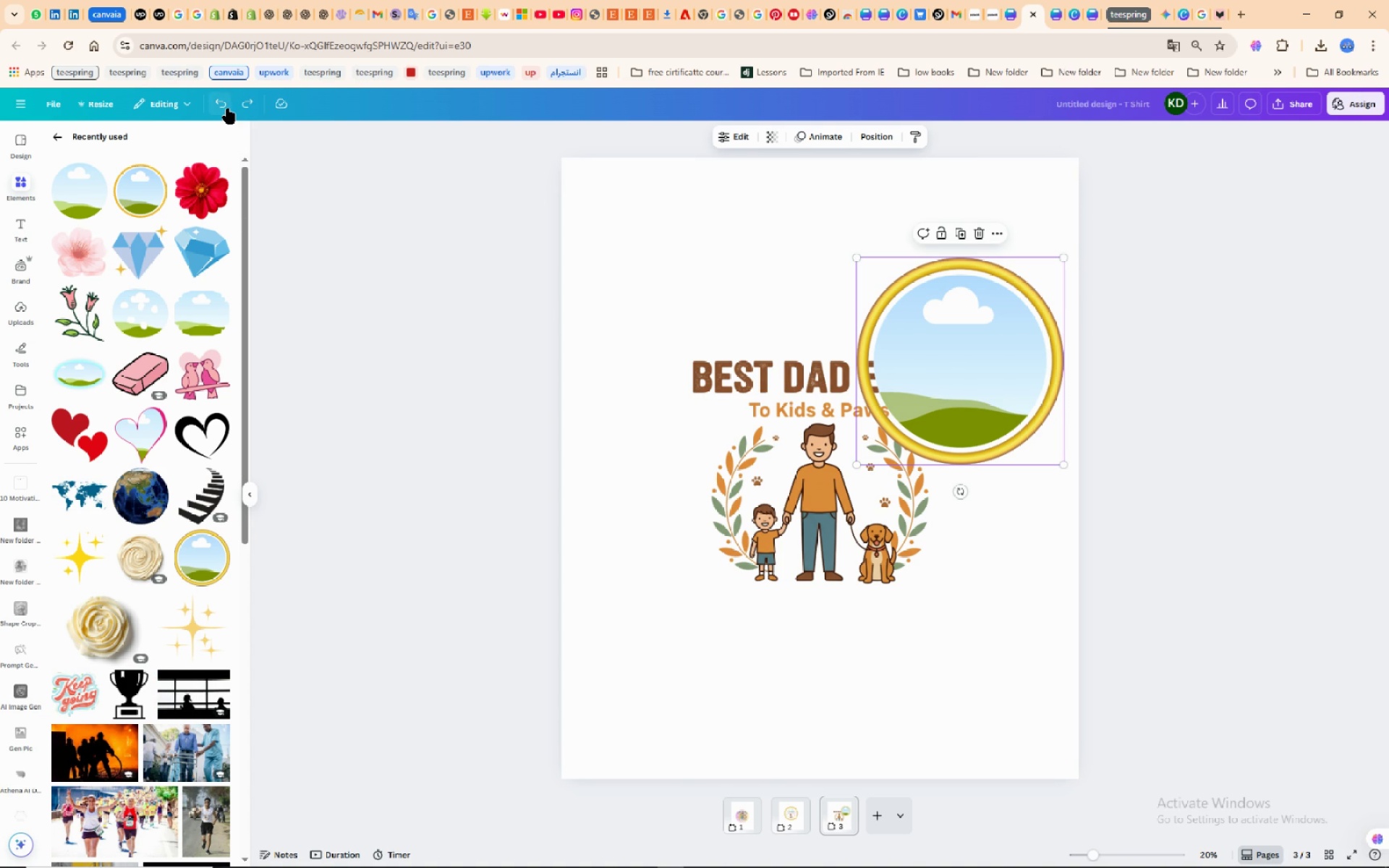 
left_click([228, 109])
 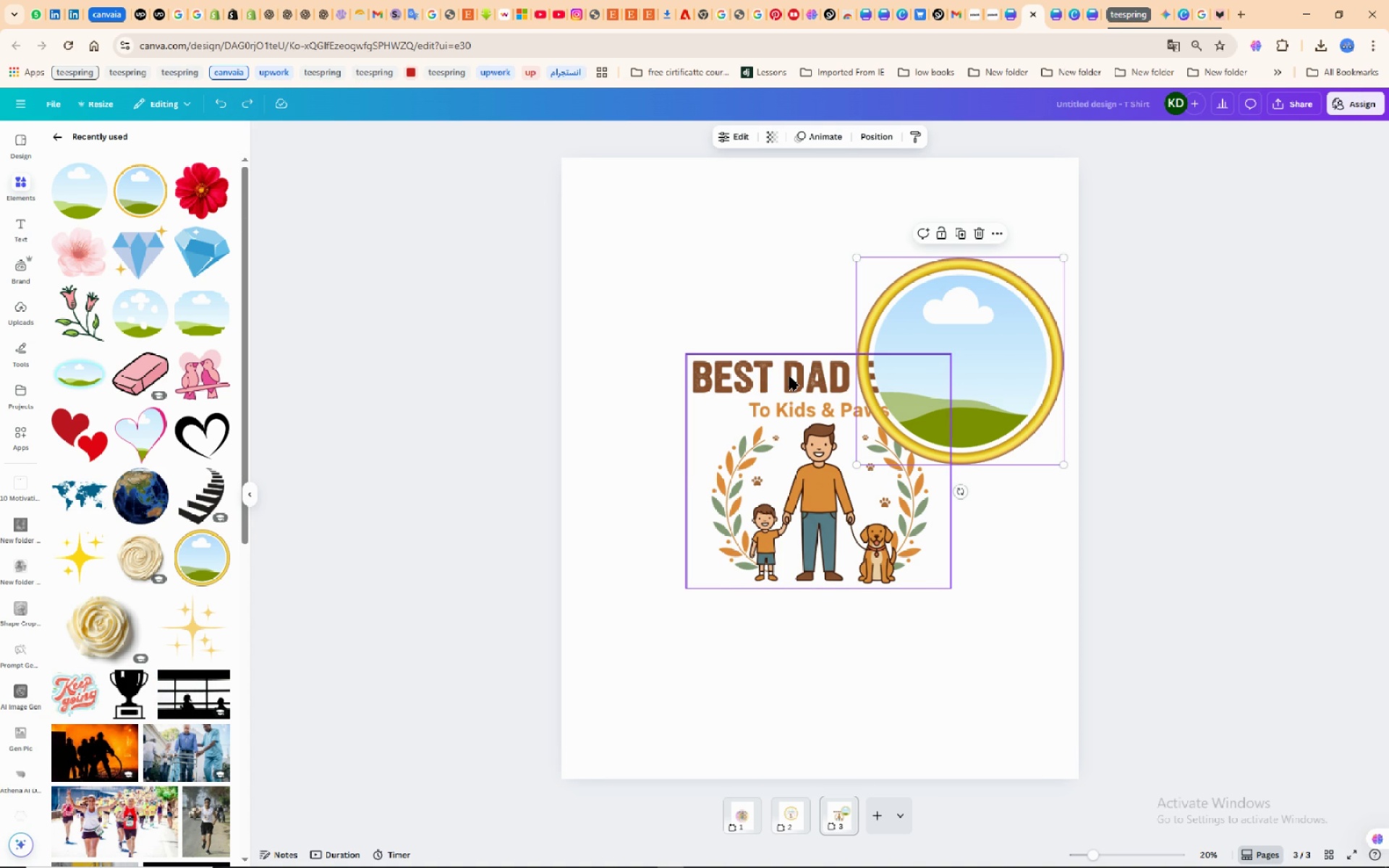 
left_click([796, 372])